 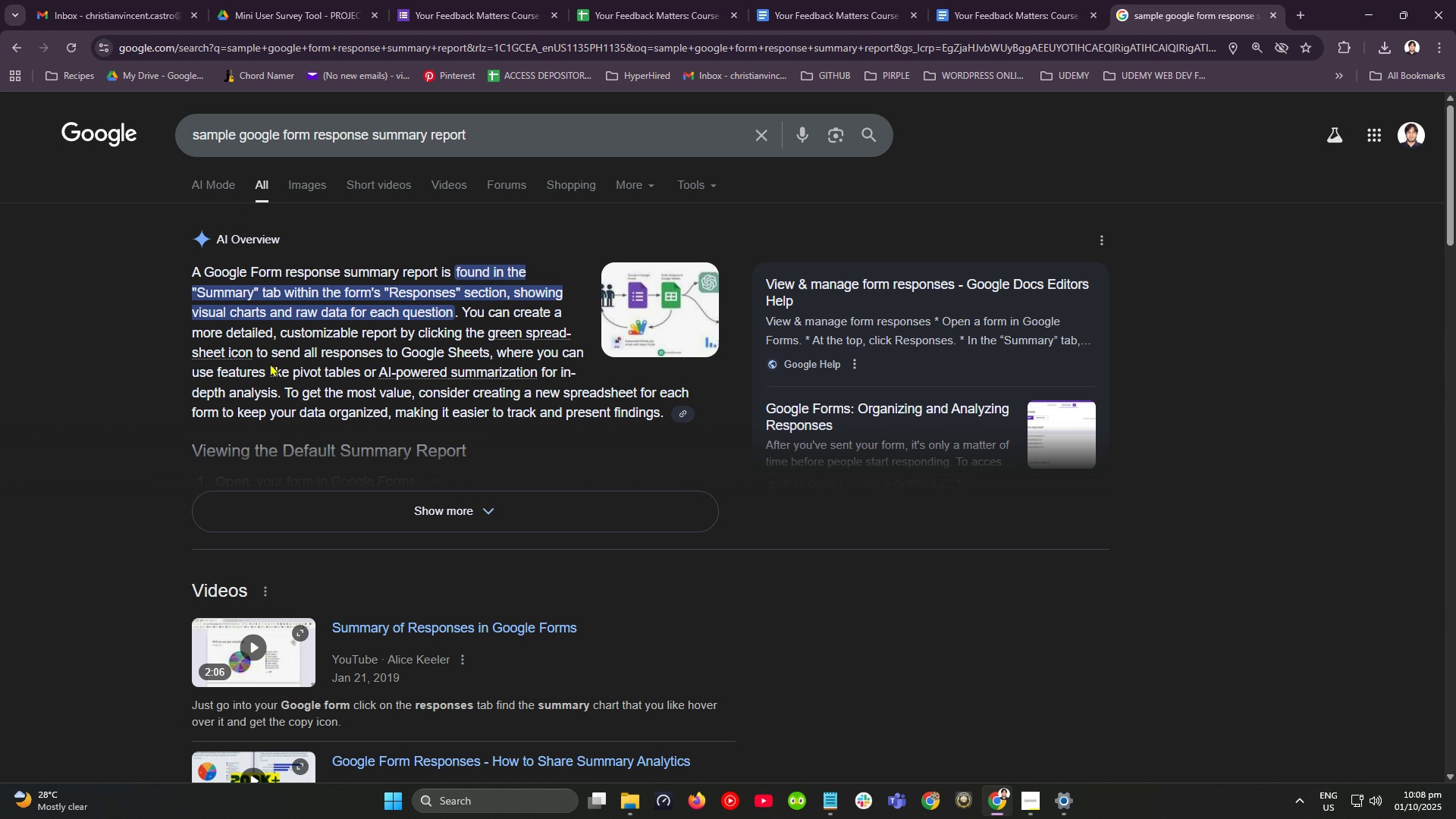 
left_click([312, 189])
 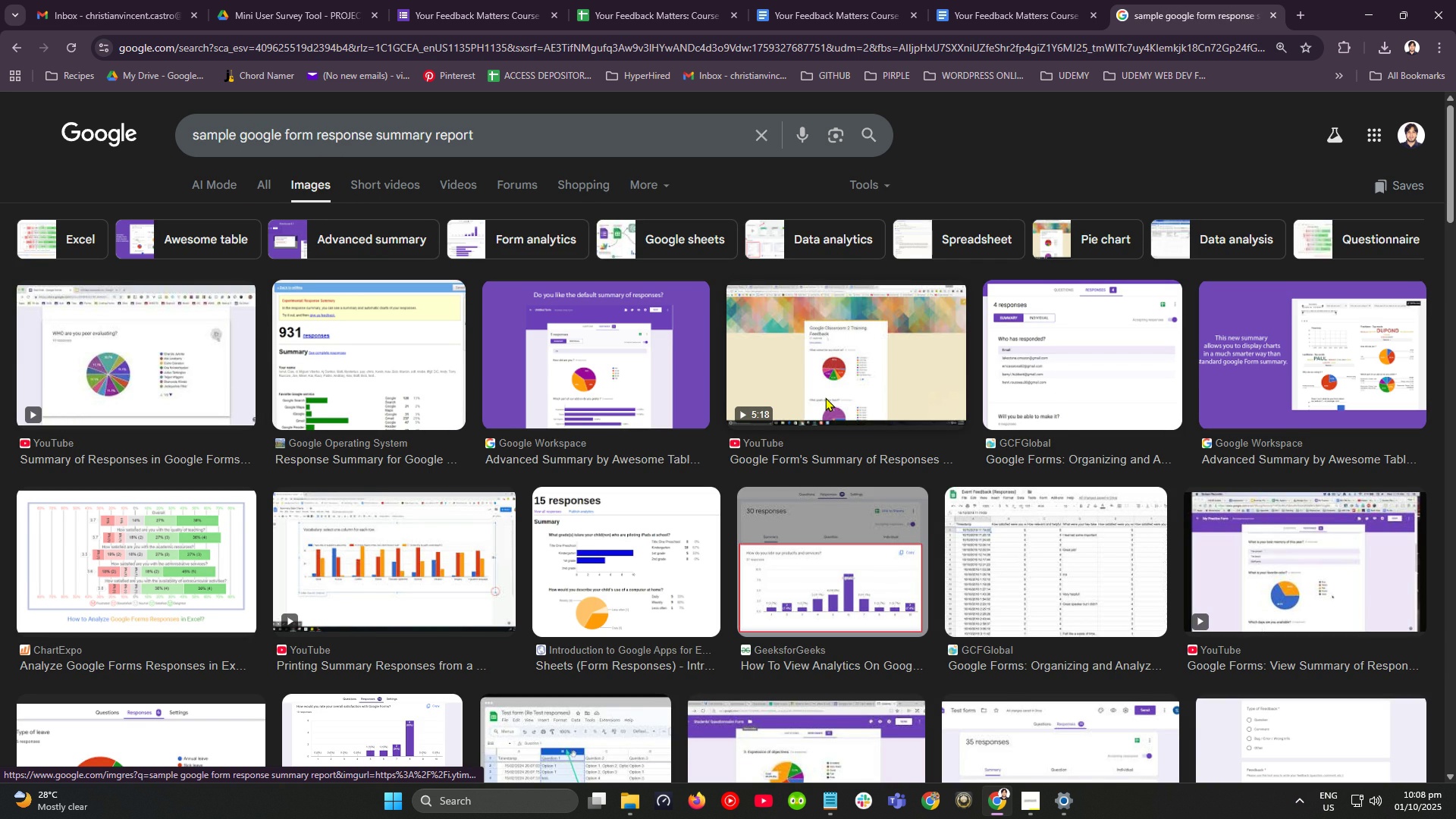 
wait(7.04)
 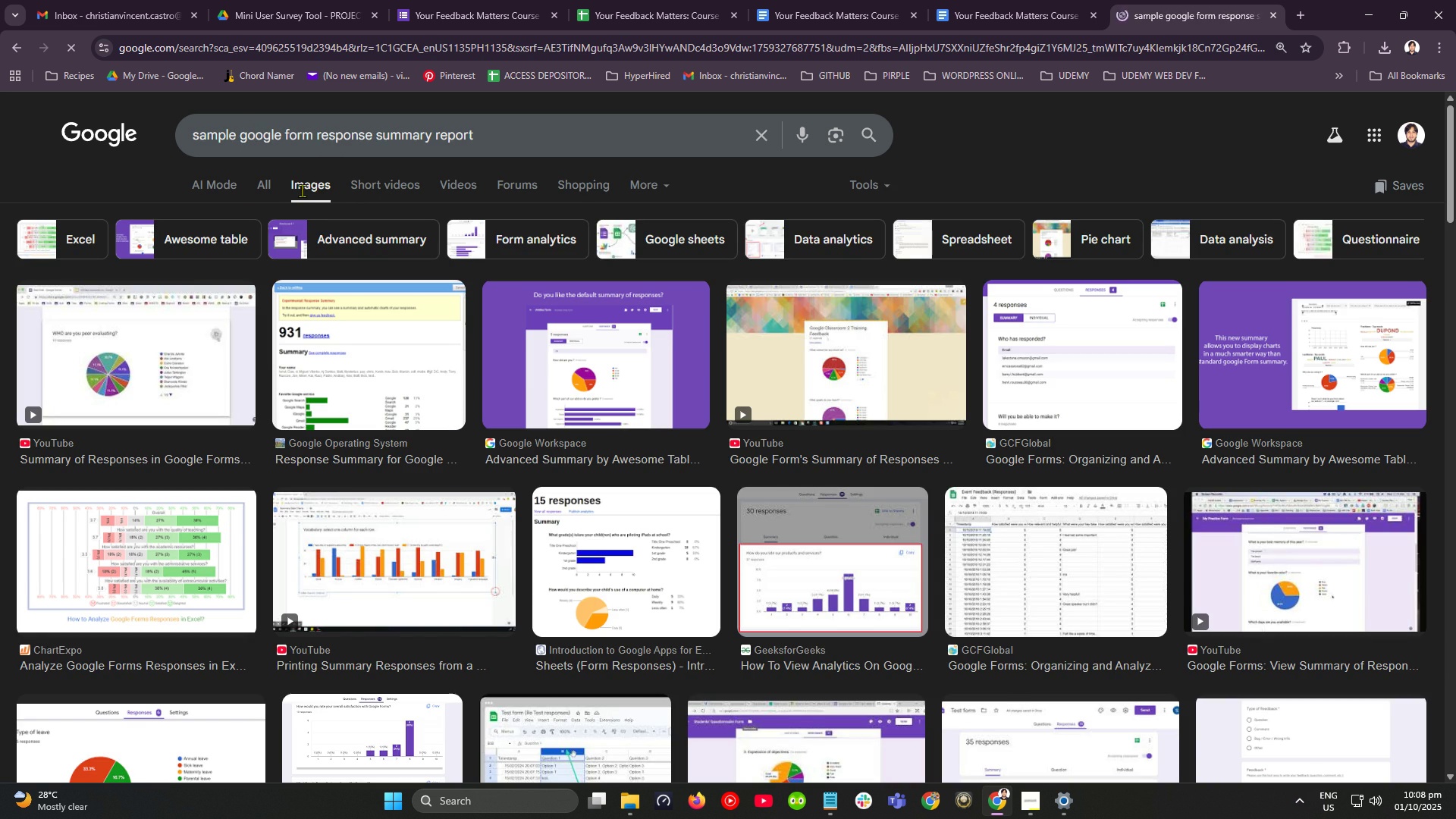 
left_click([154, 368])
 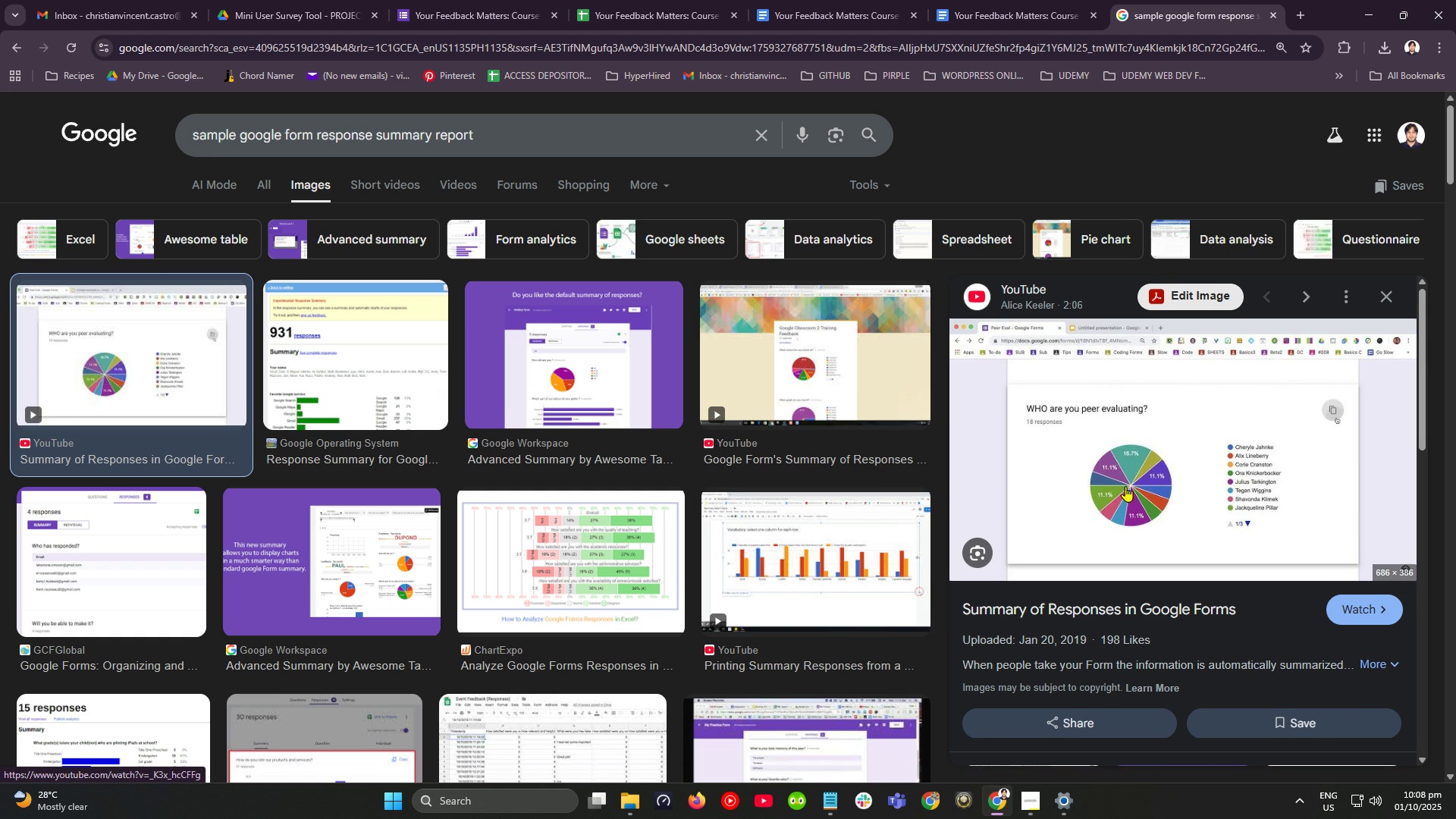 
scroll: coordinate [1125, 485], scroll_direction: down, amount: 3.0
 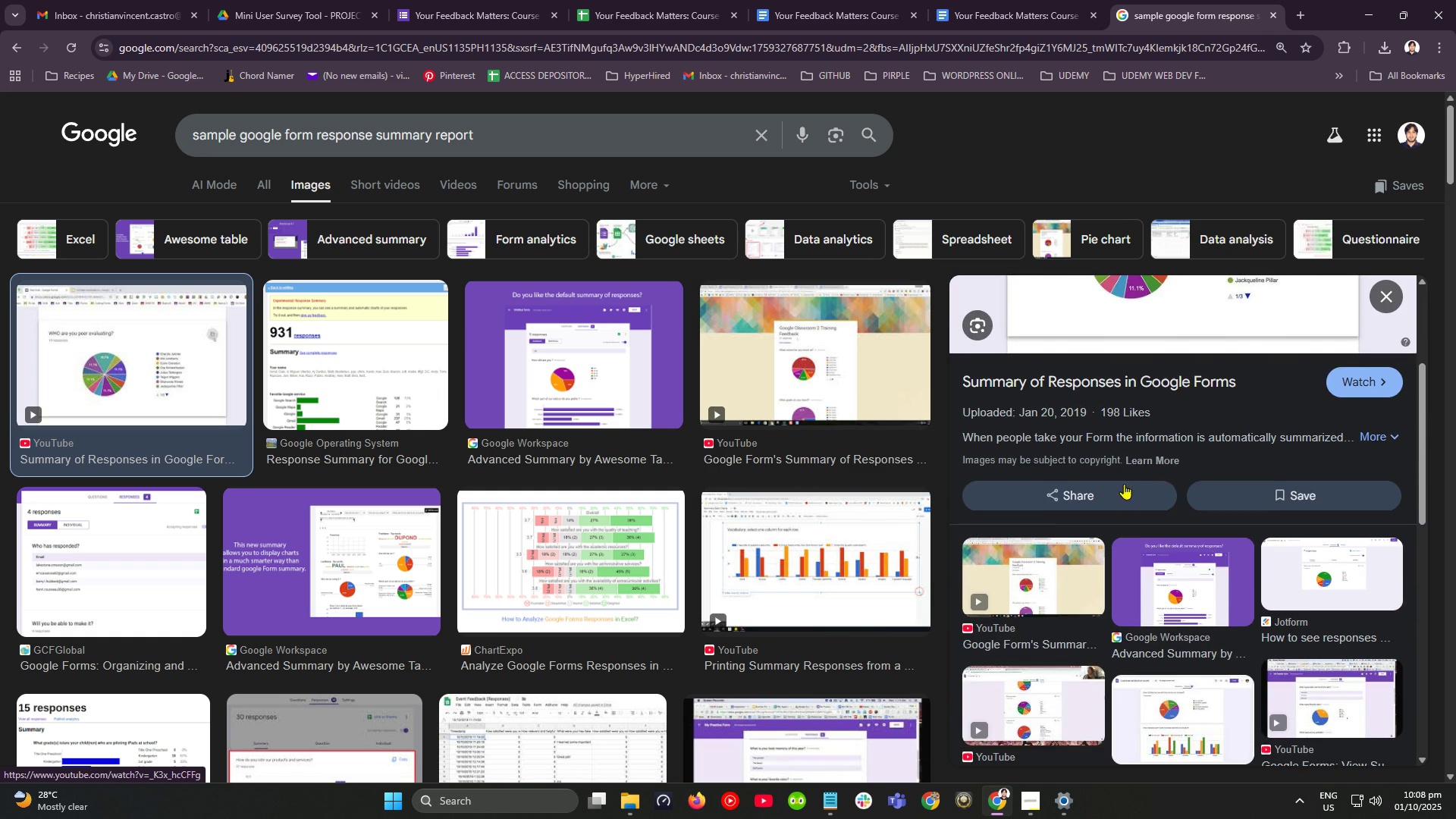 
scroll: coordinate [1122, 484], scroll_direction: up, amount: 4.0
 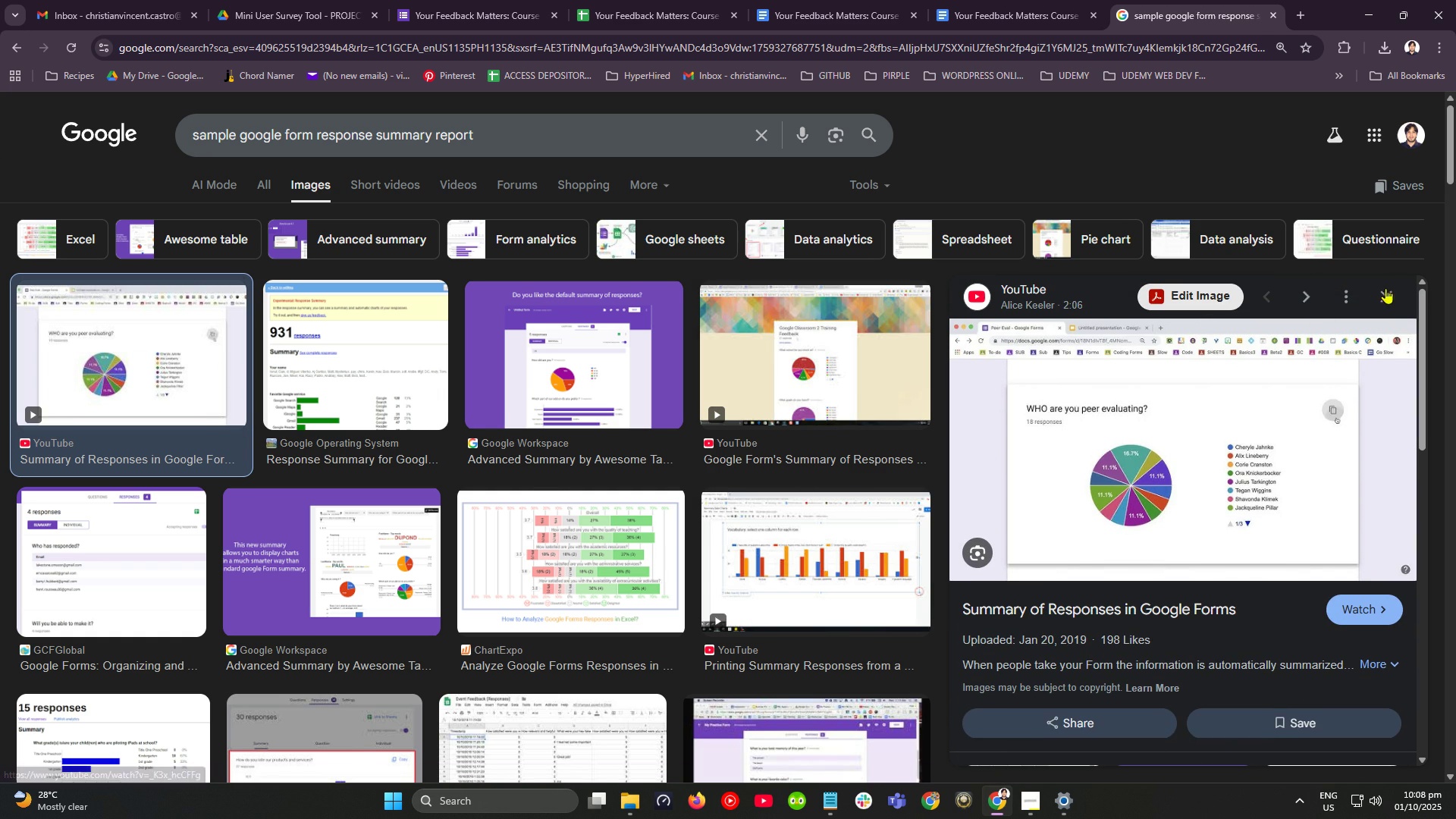 
left_click([1384, 297])
 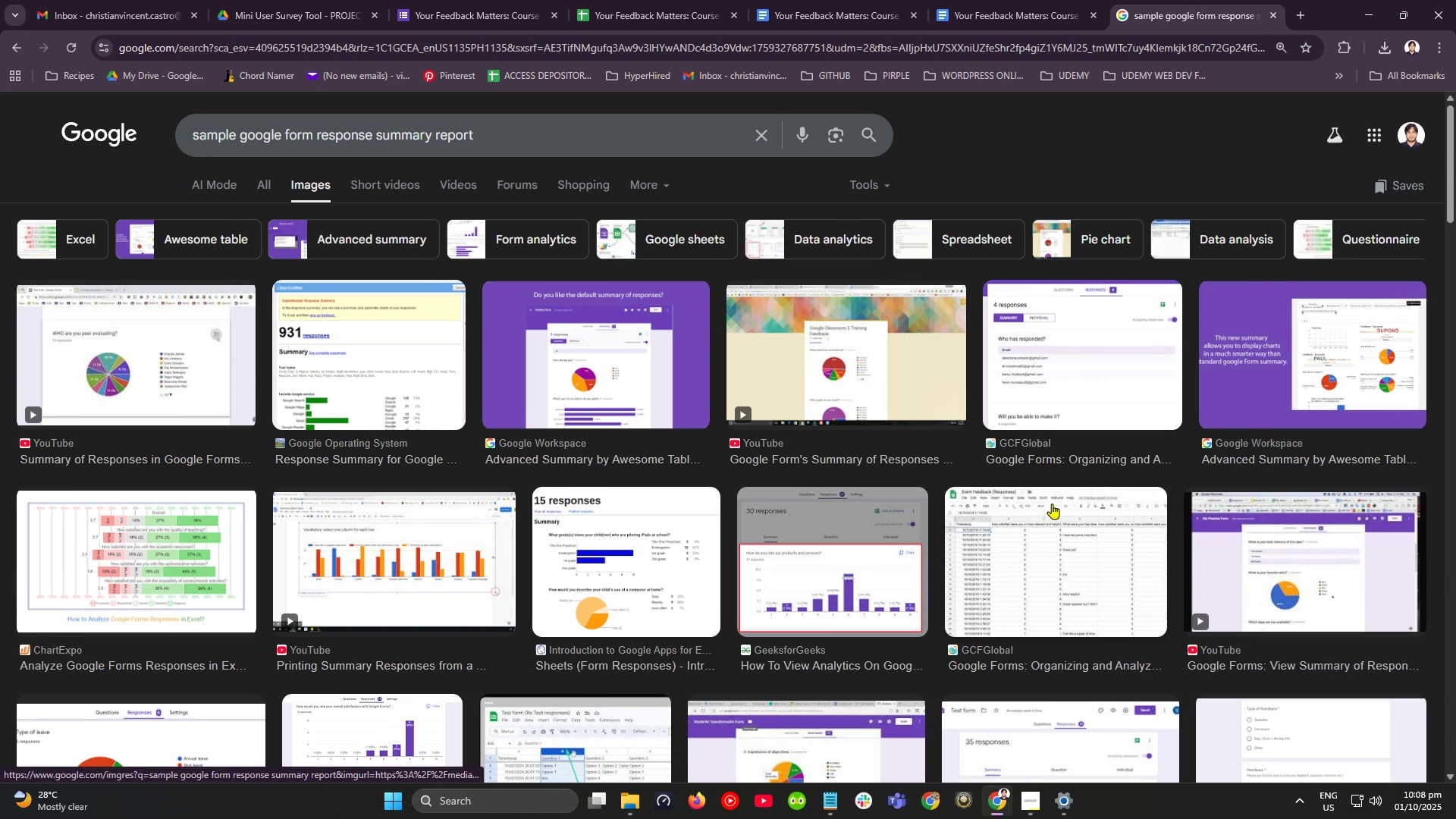 
scroll: coordinate [340, 512], scroll_direction: down, amount: 7.0
 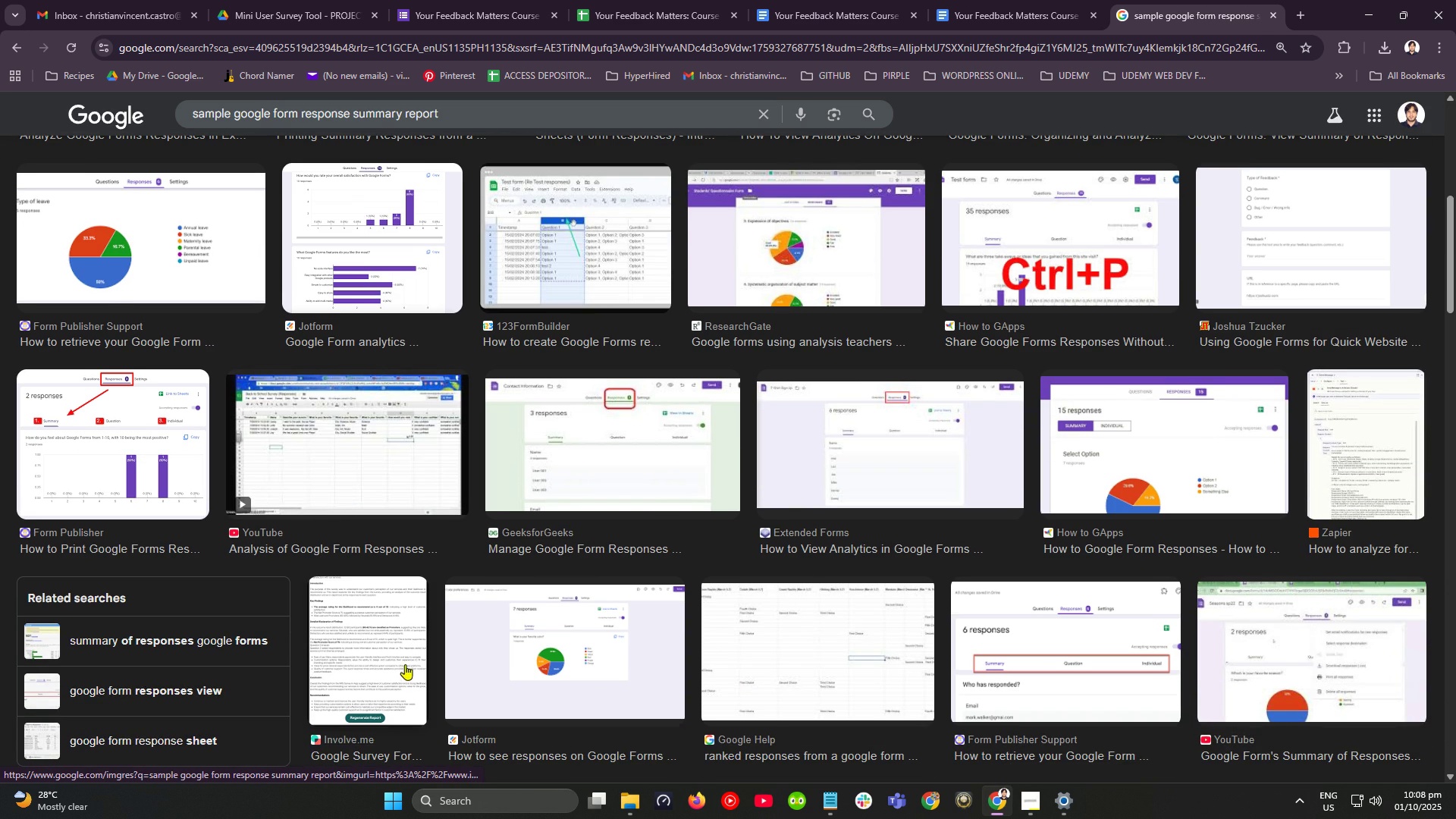 
mouse_move([374, 643])
 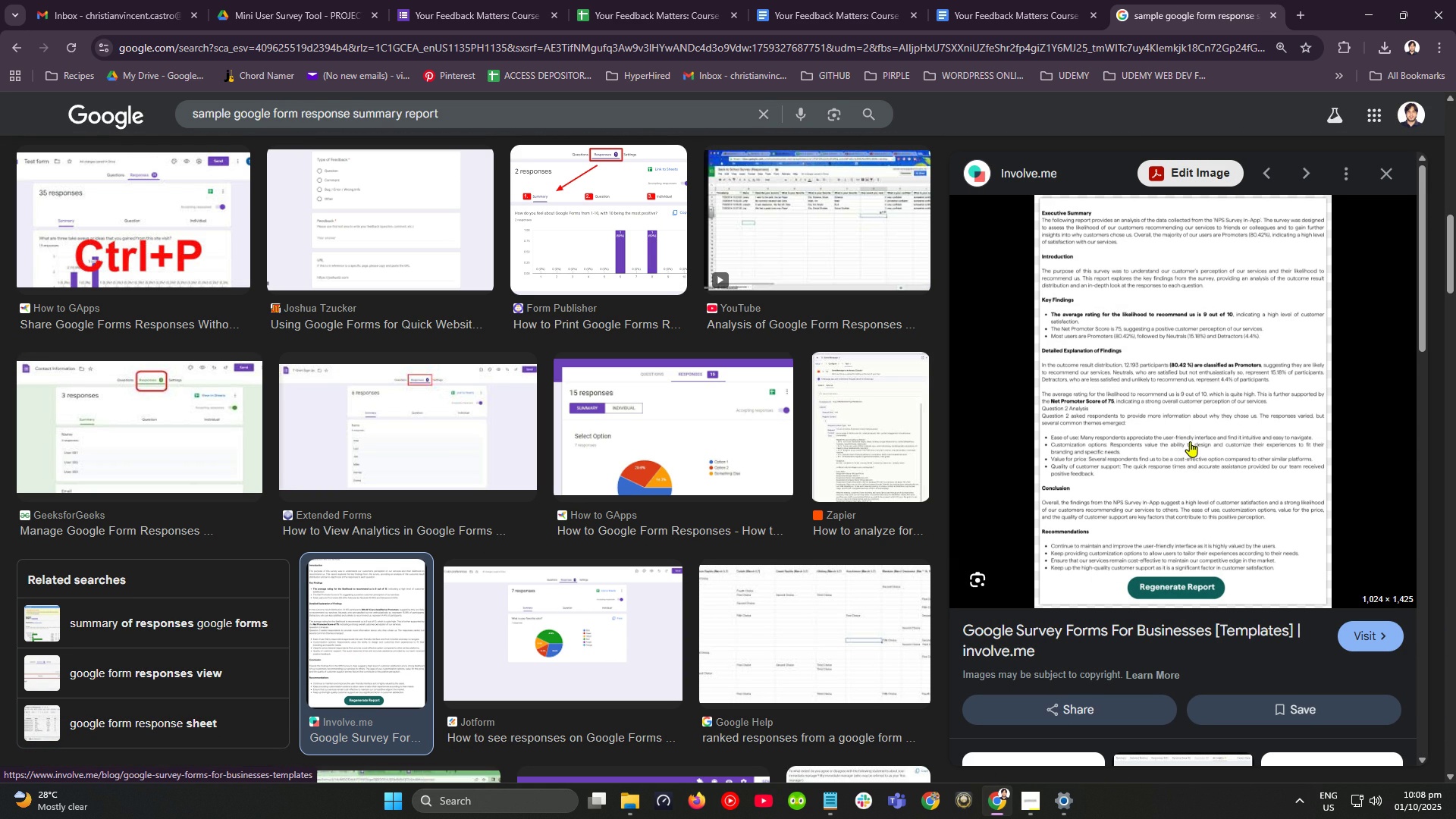 
scroll: coordinate [1190, 441], scroll_direction: up, amount: 3.0
 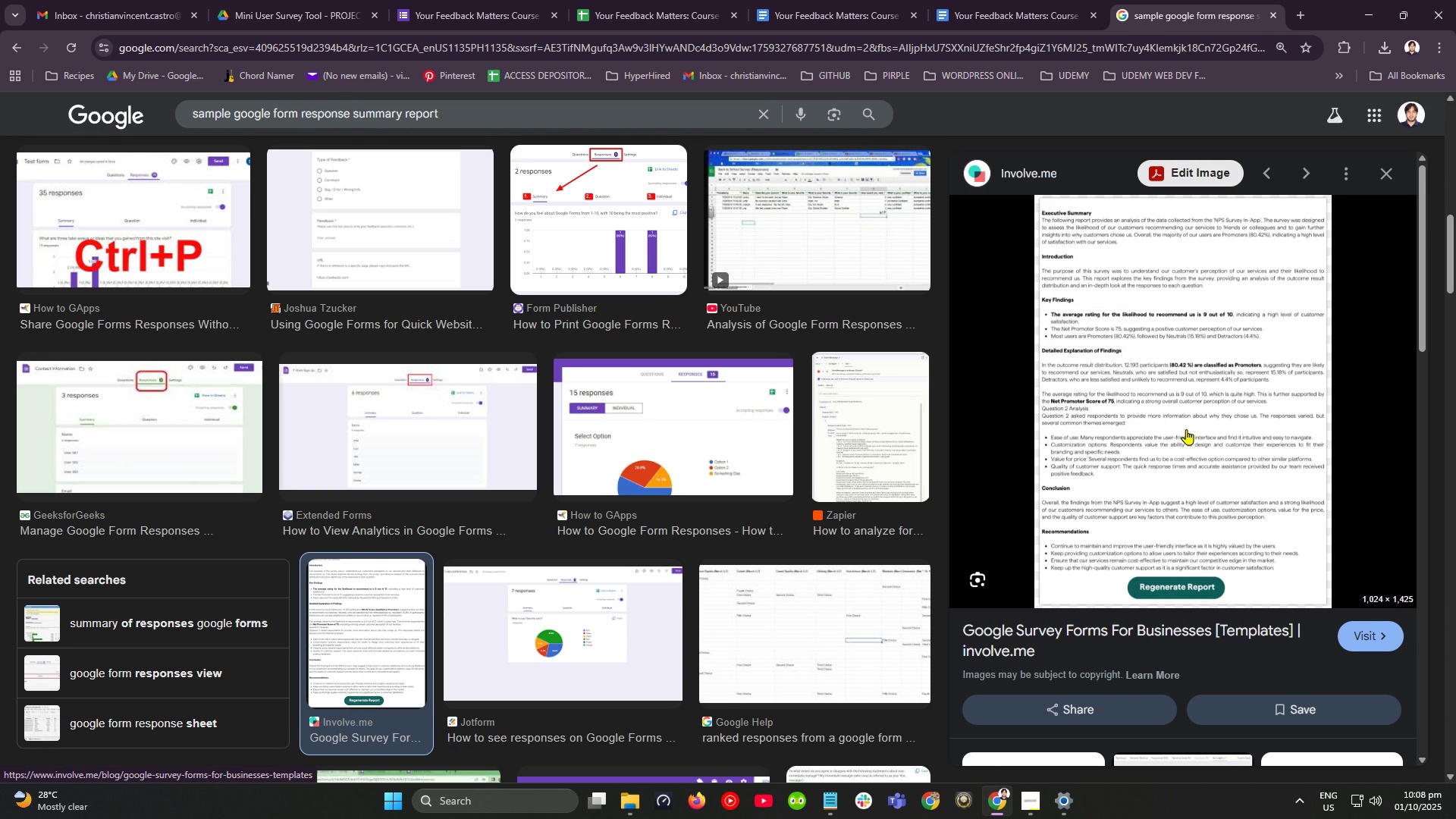 
left_click([1186, 429])
 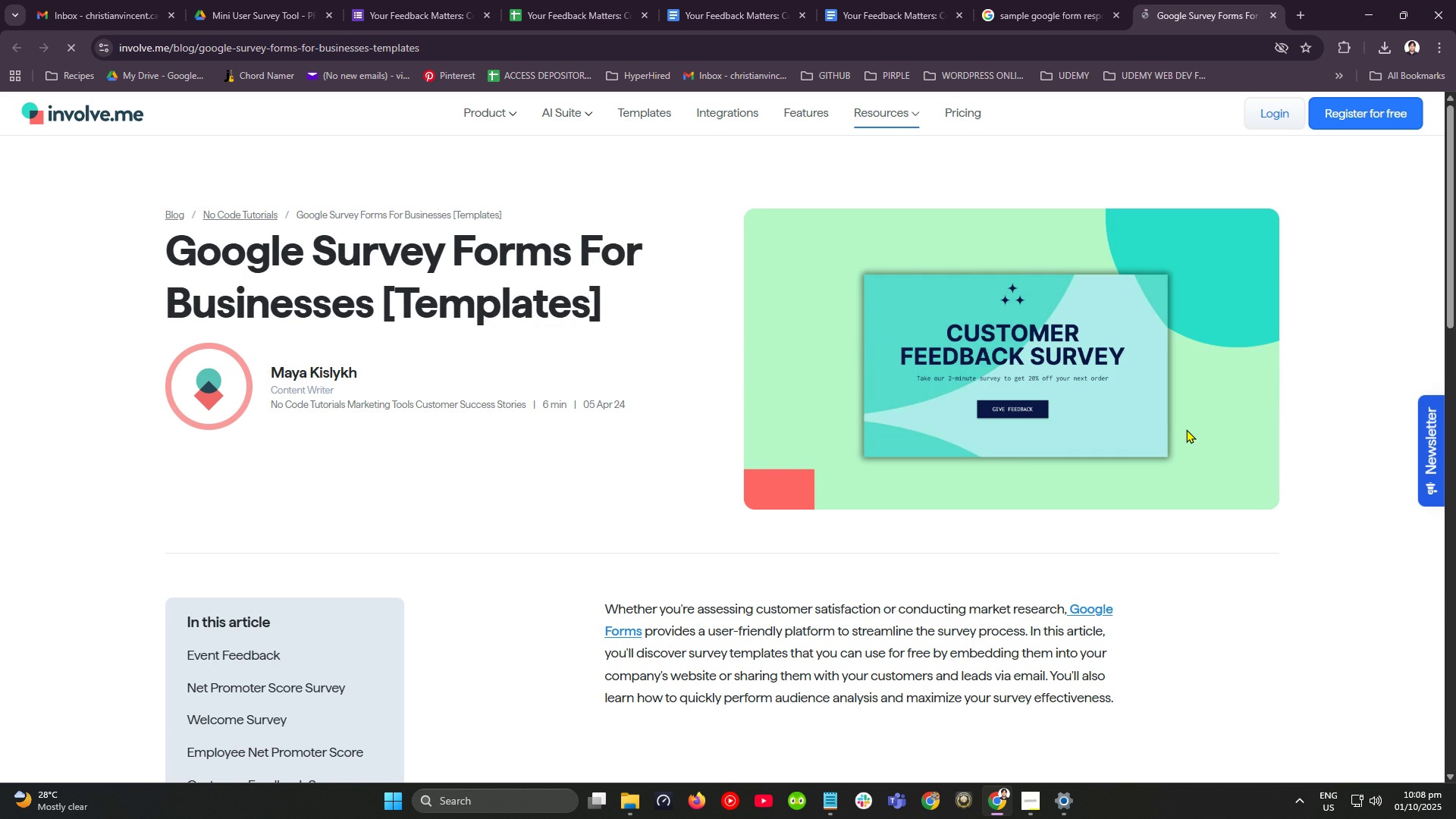 
scroll: coordinate [1186, 429], scroll_direction: down, amount: 4.0
 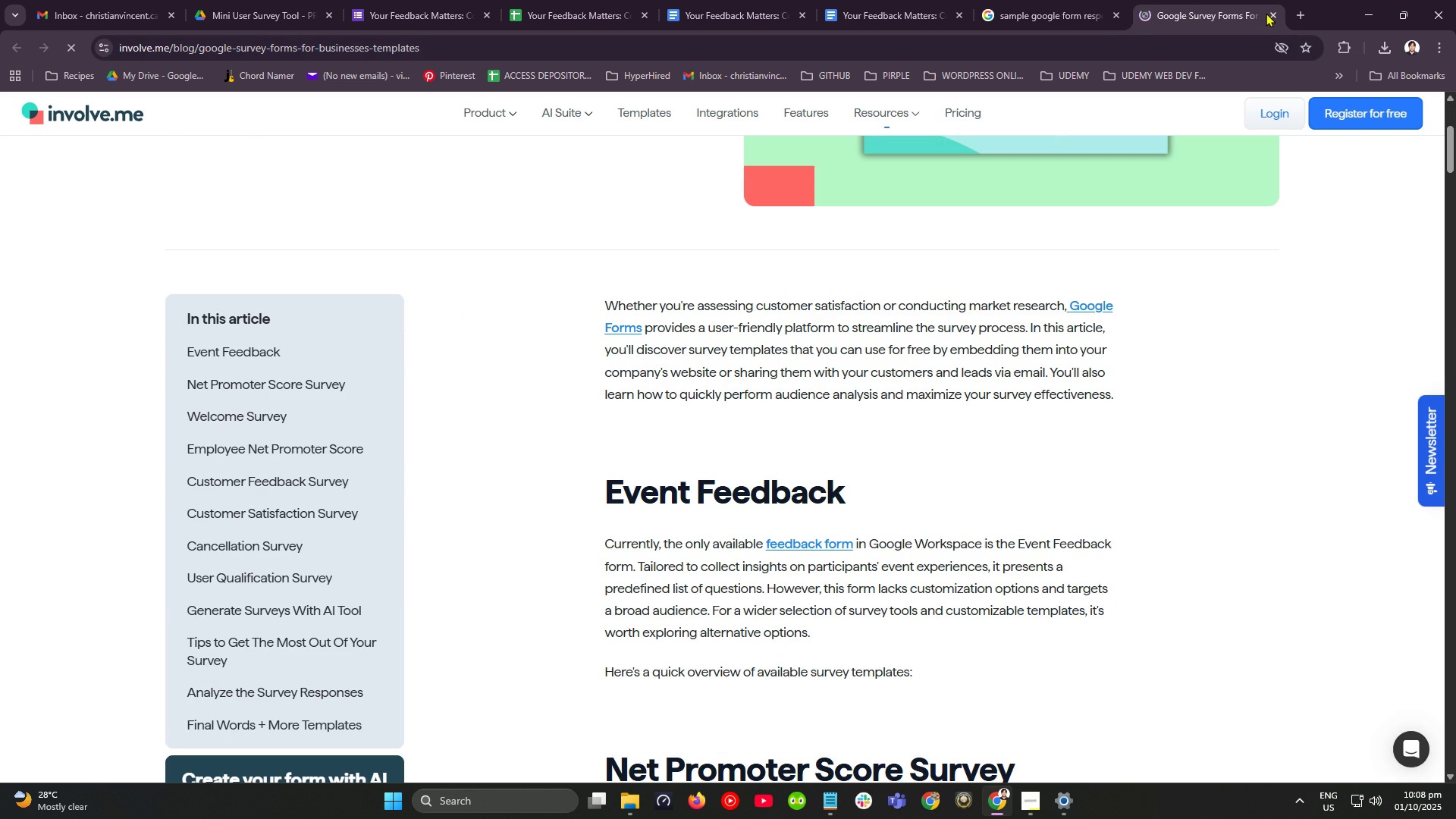 
left_click([1266, 13])
 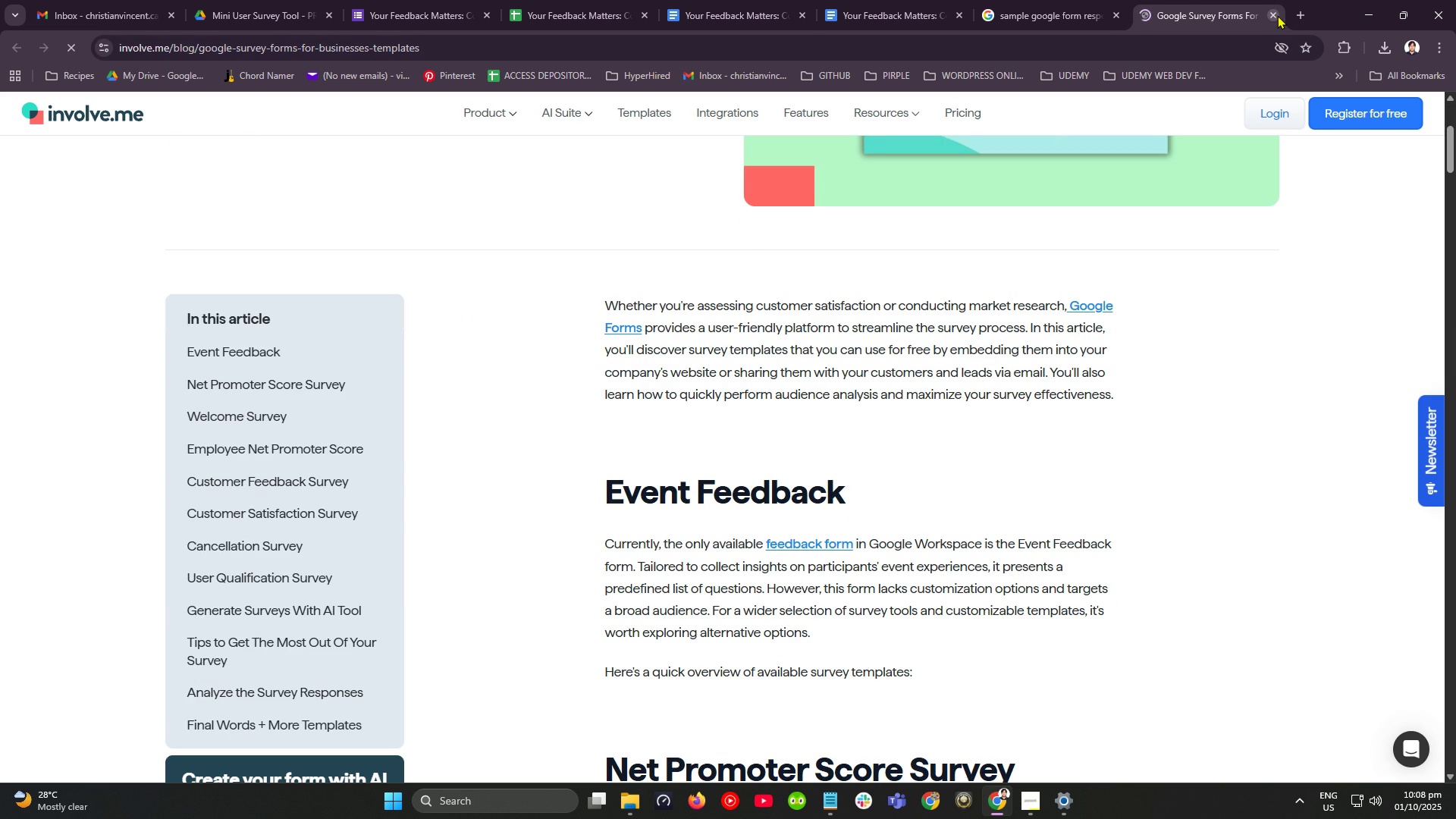 
left_click([1277, 15])
 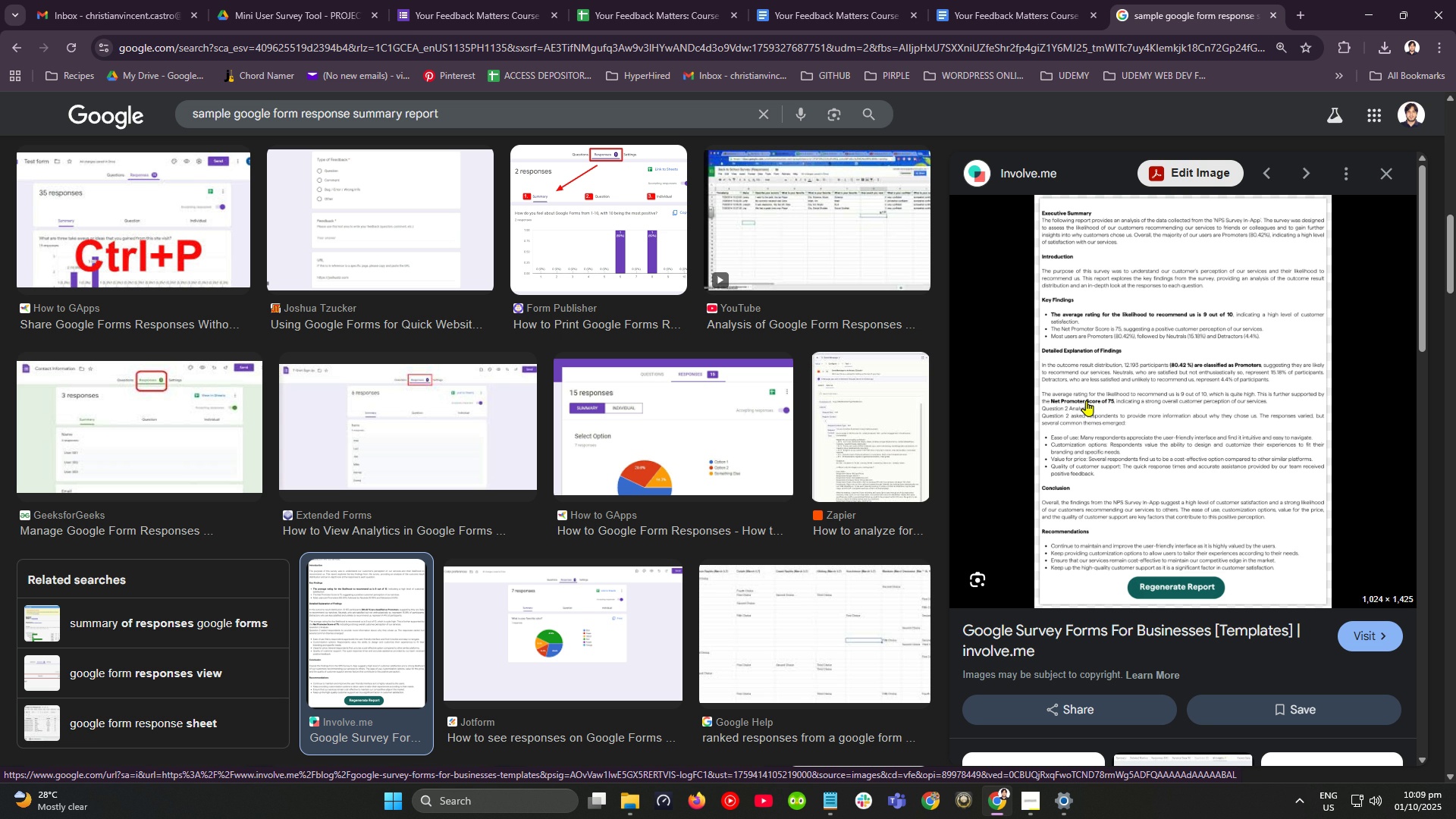 
wait(13.42)
 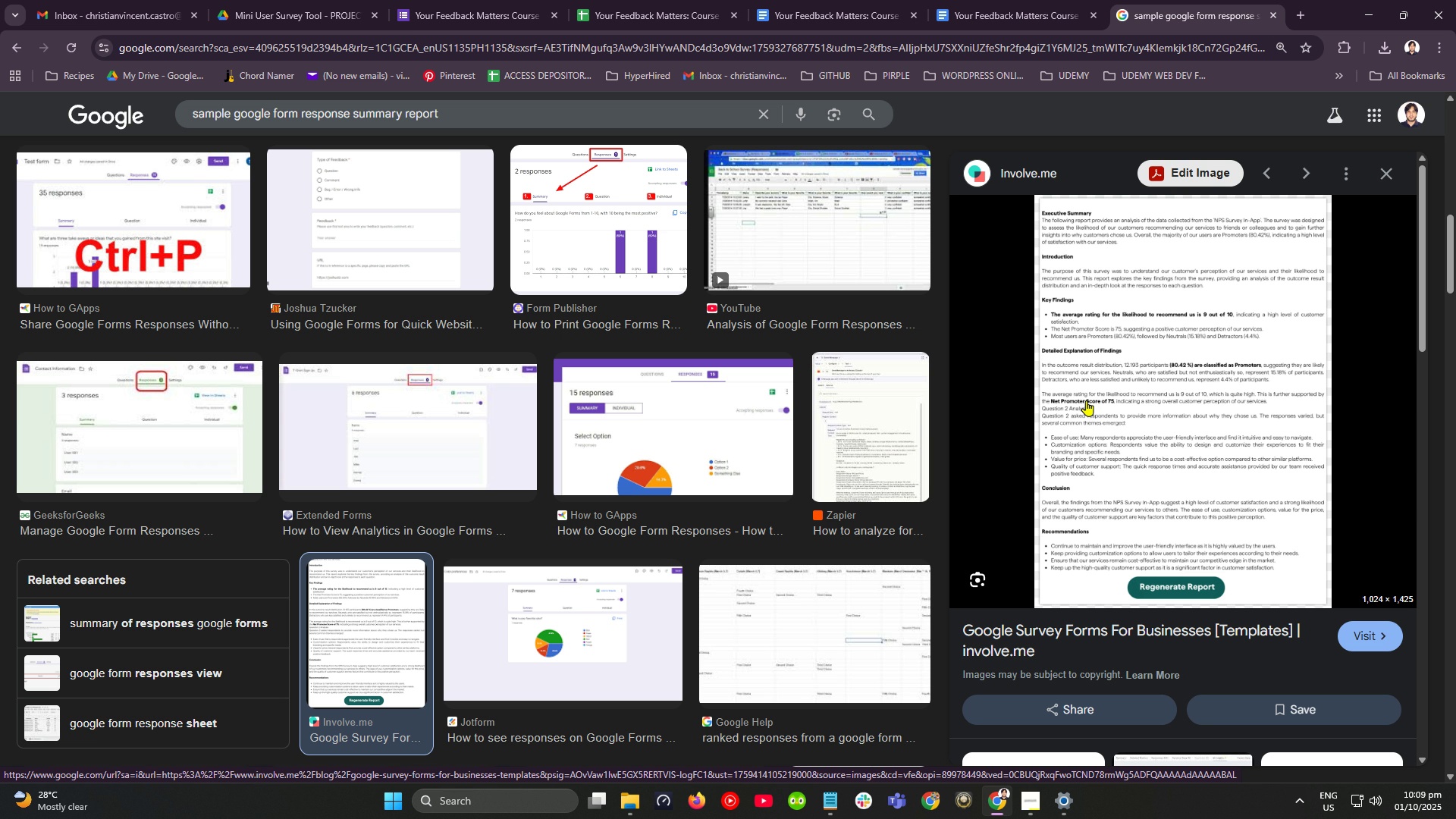 
right_click([1103, 434])
 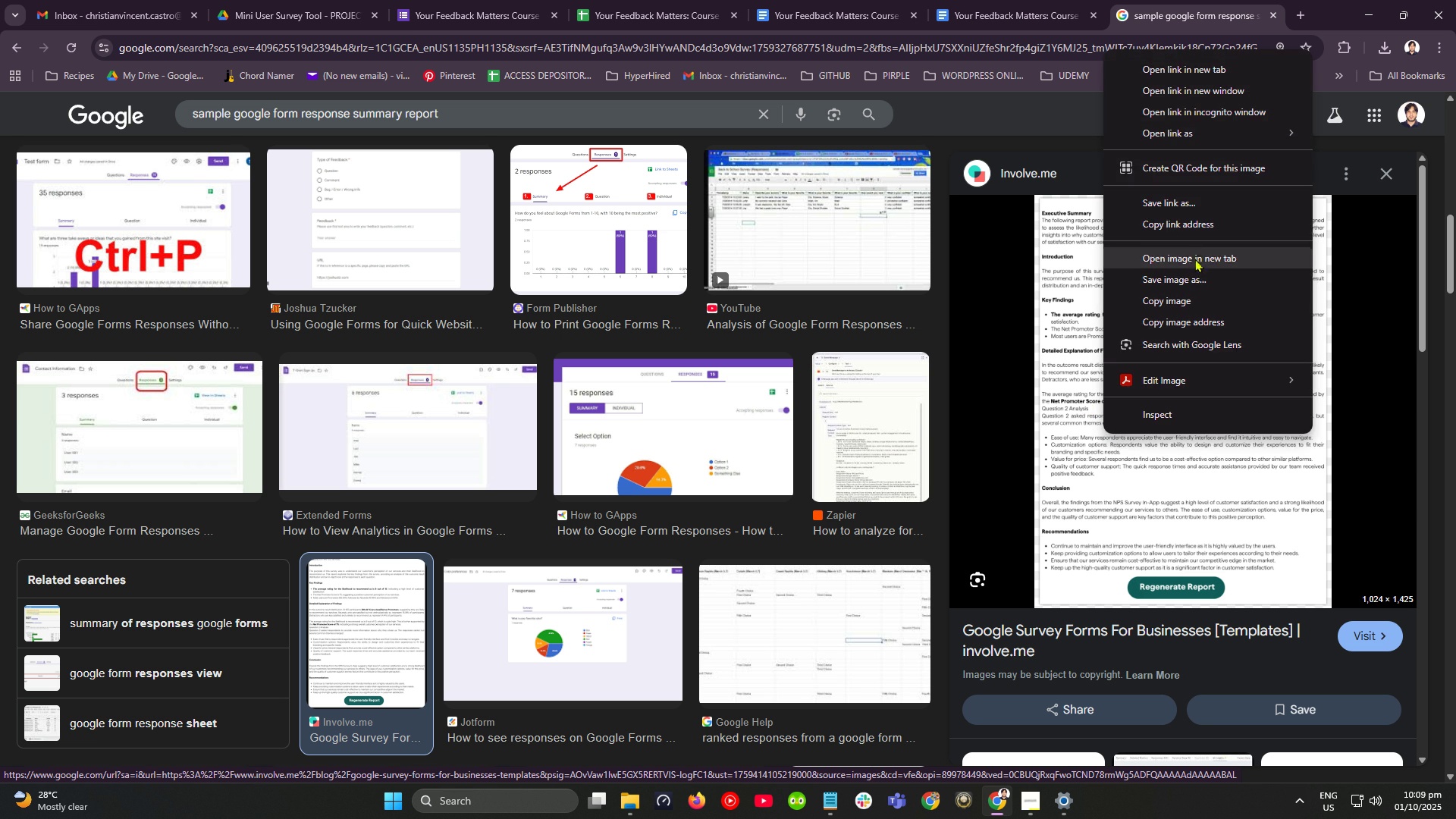 
left_click([1188, 256])
 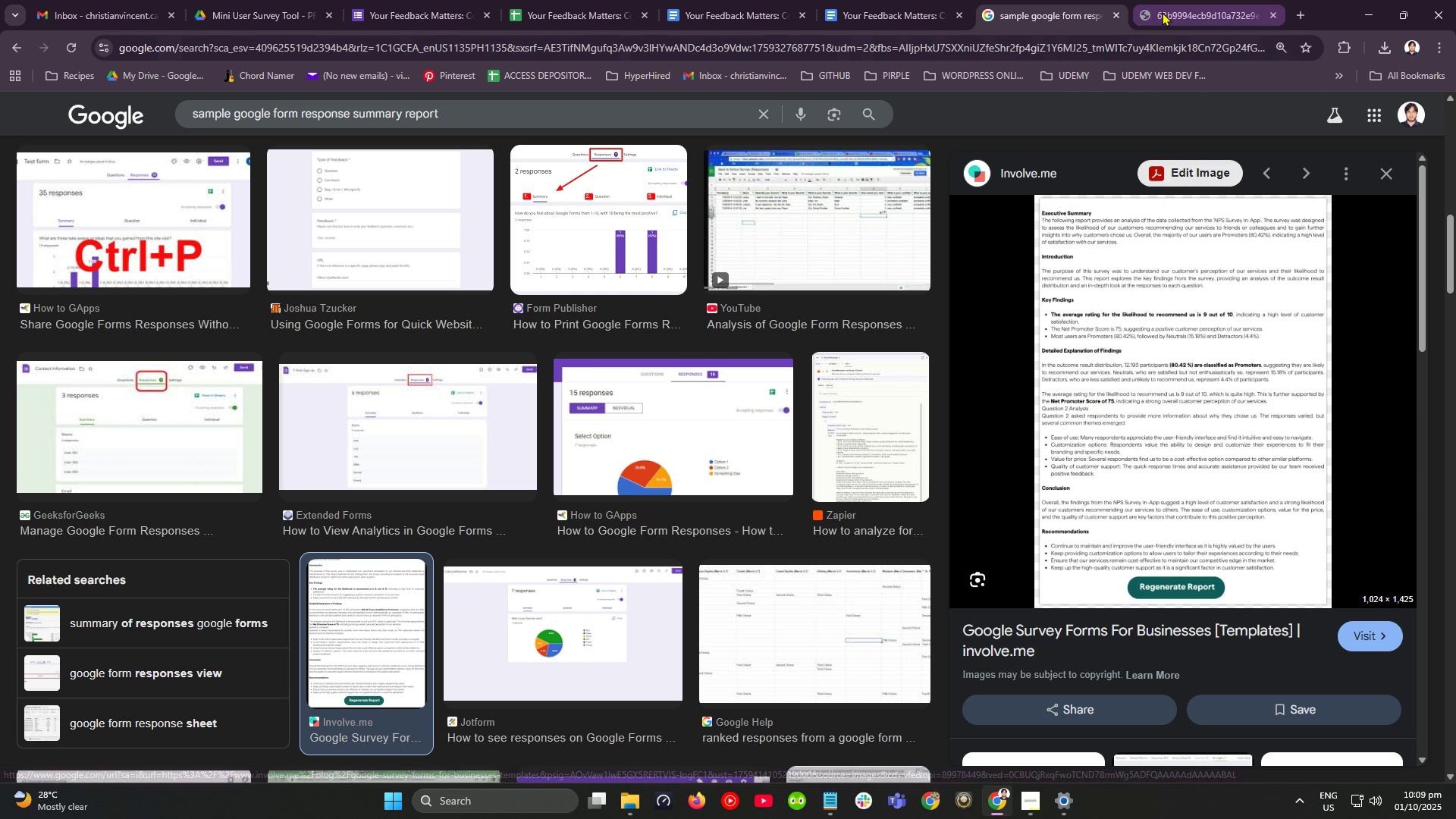 
left_click([1162, 12])
 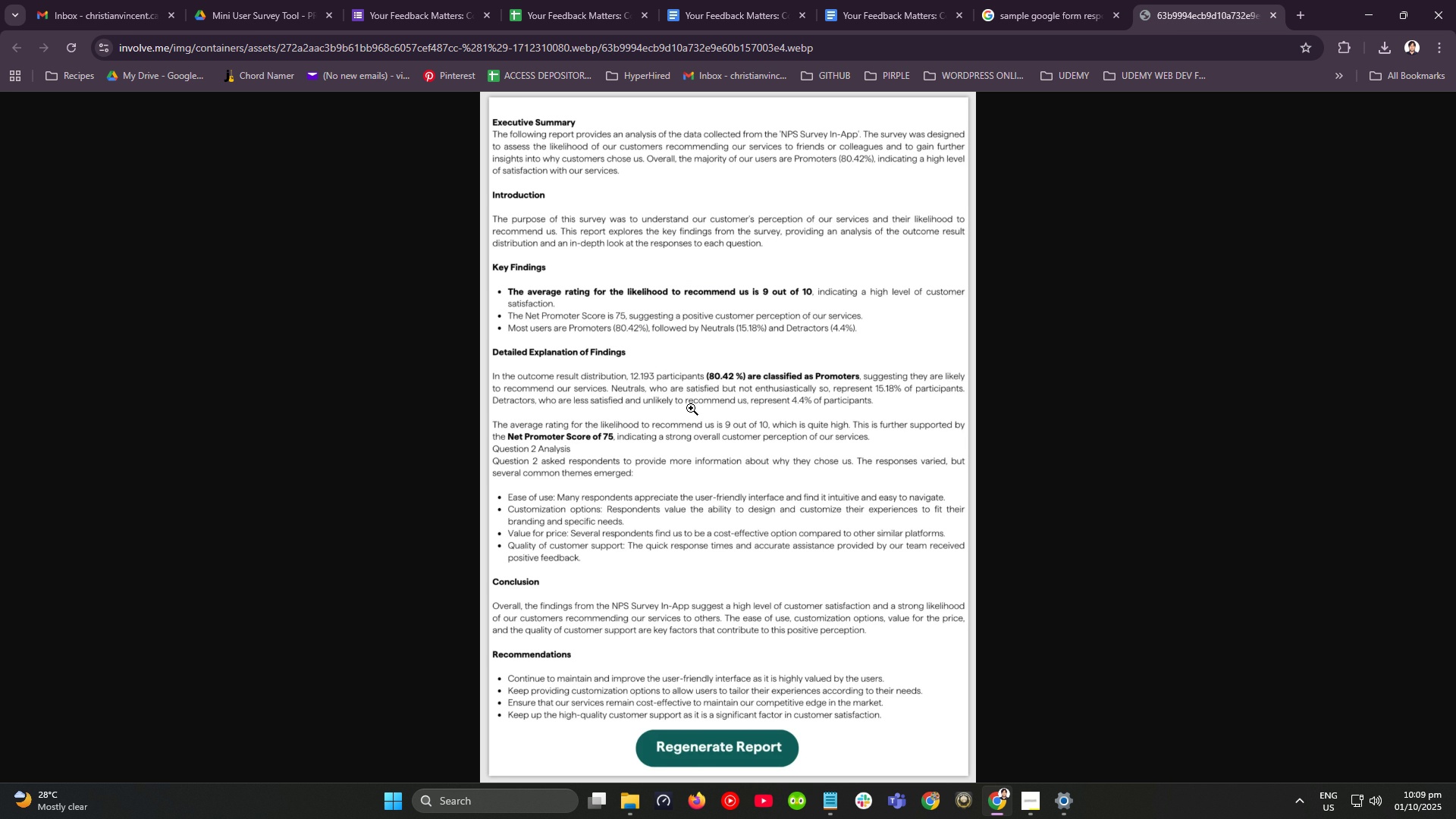 
wait(33.28)
 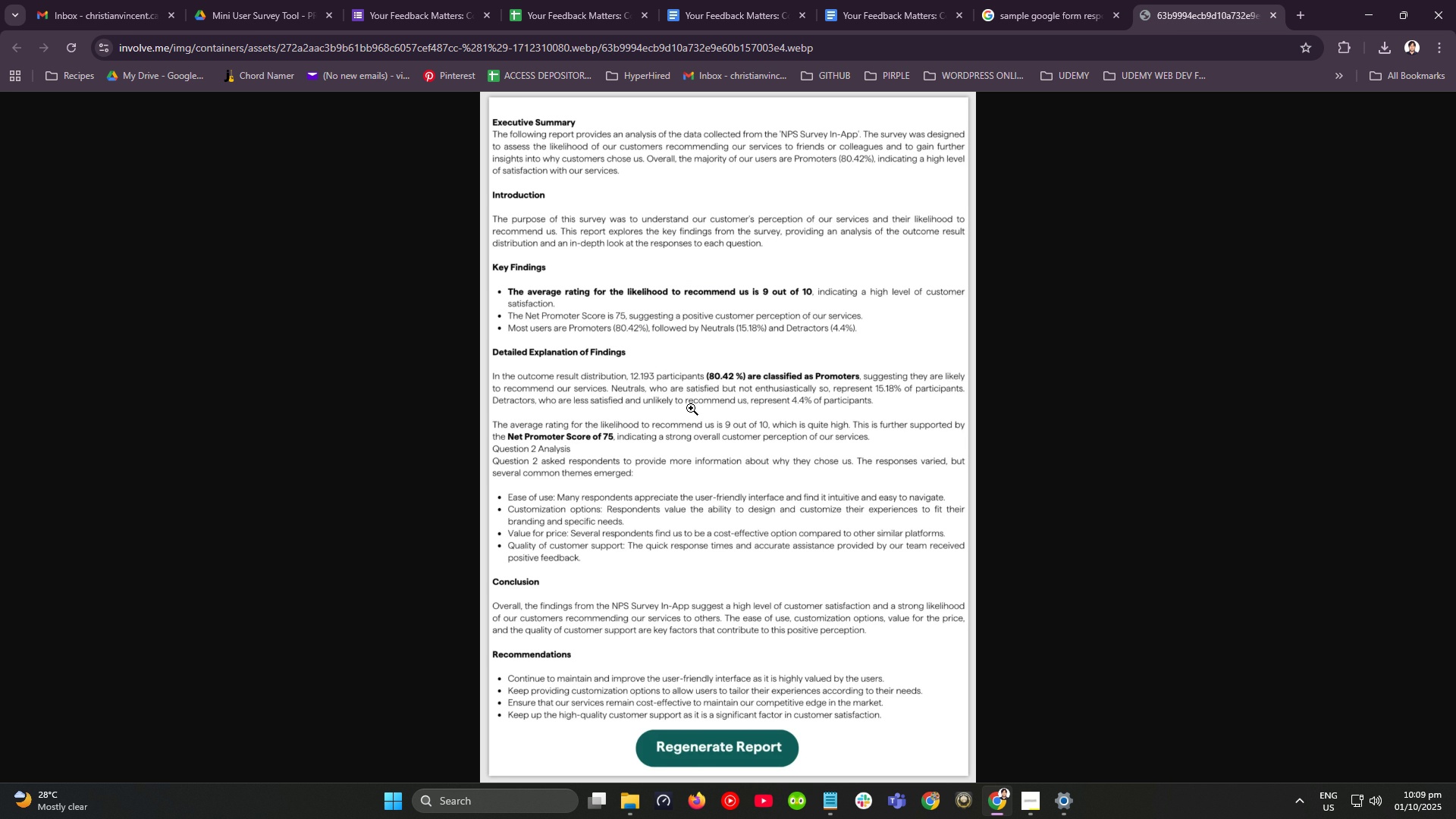 
key(Alt+AltLeft)
 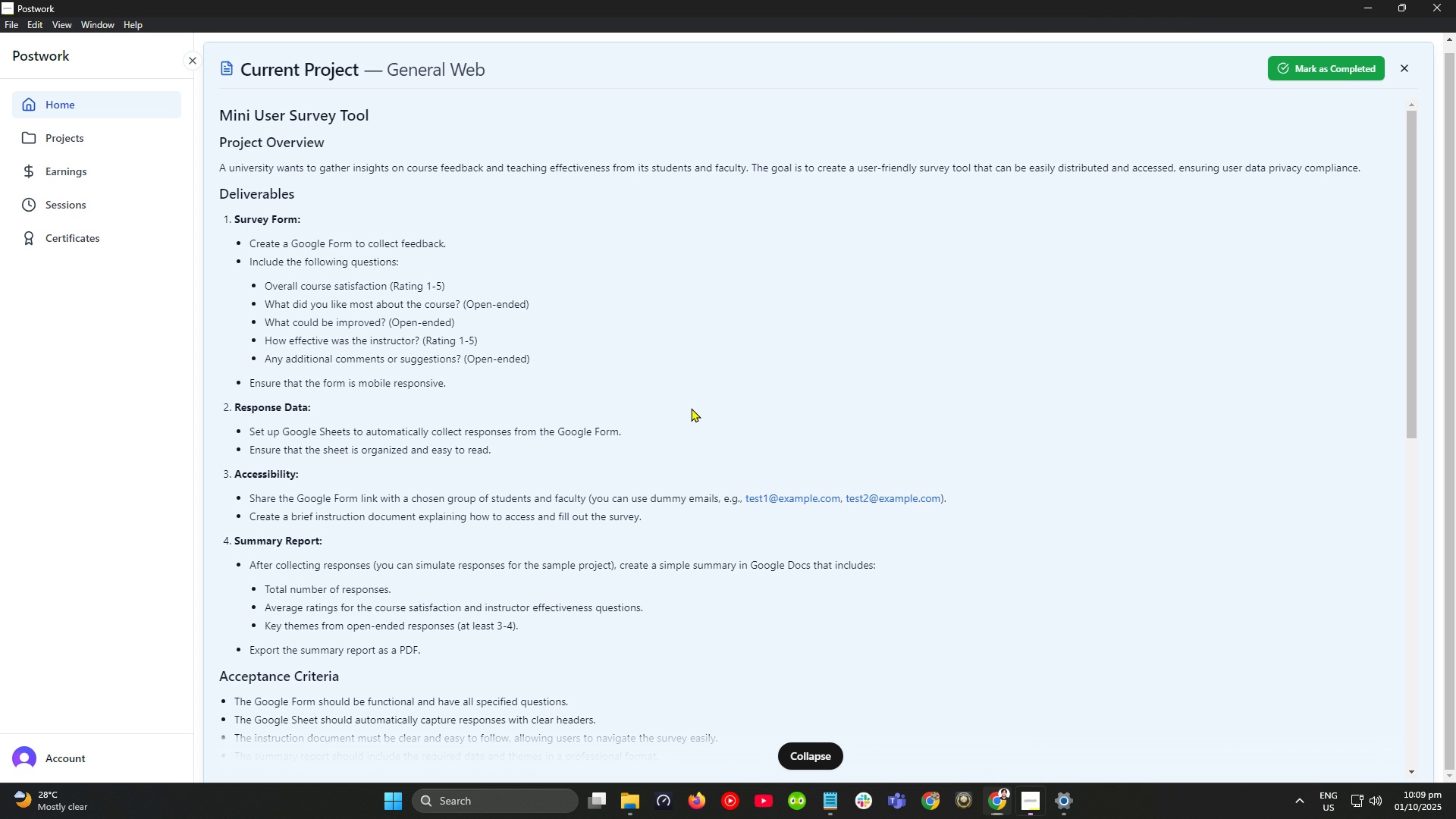 
key(Alt+Tab)